 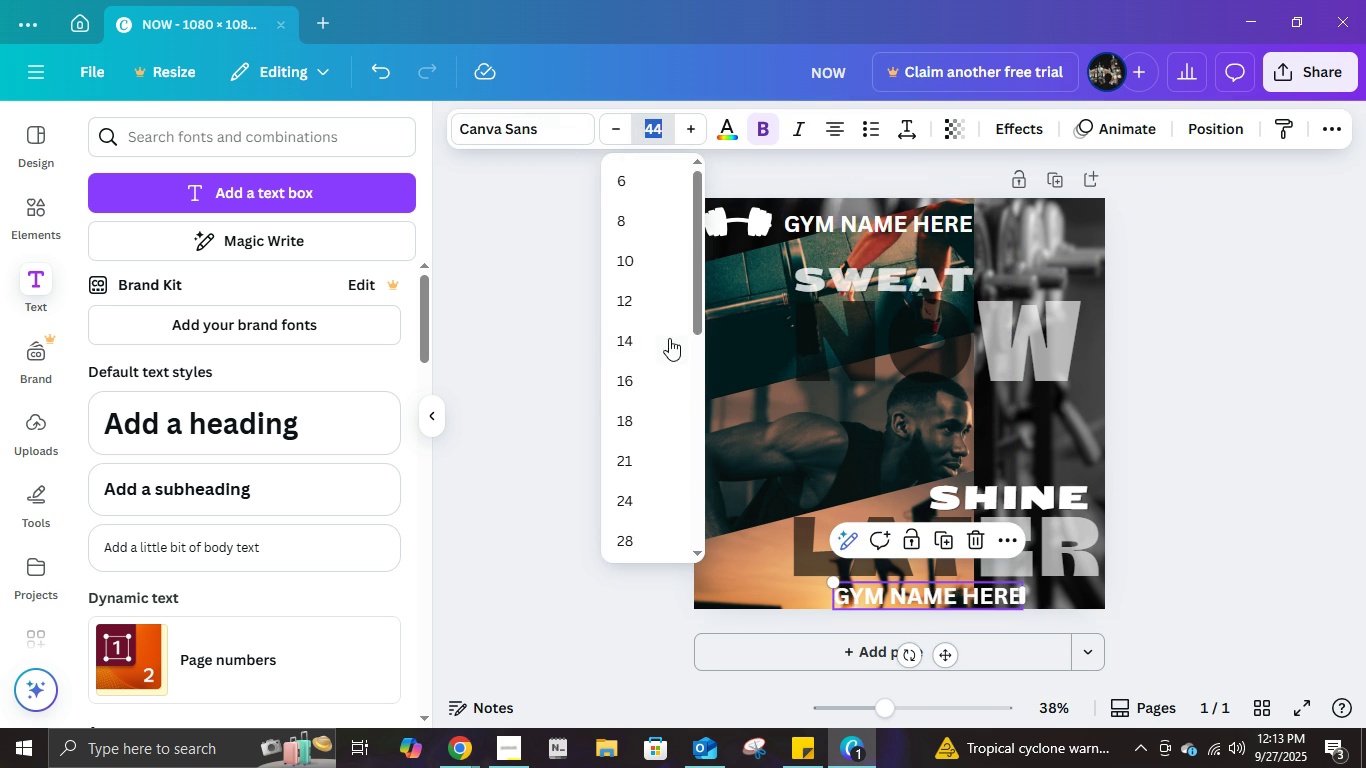 
scroll: coordinate [642, 459], scroll_direction: down, amount: 2.0
 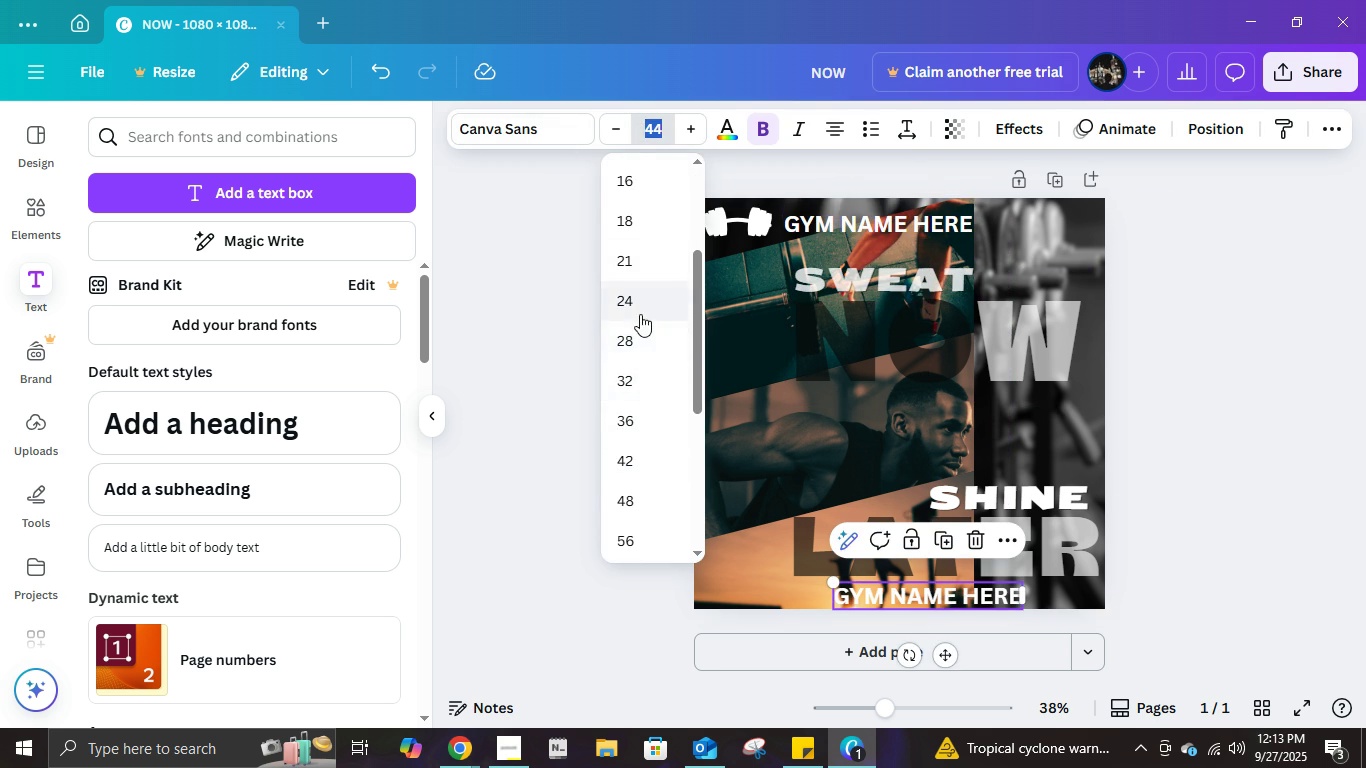 
left_click([640, 337])
 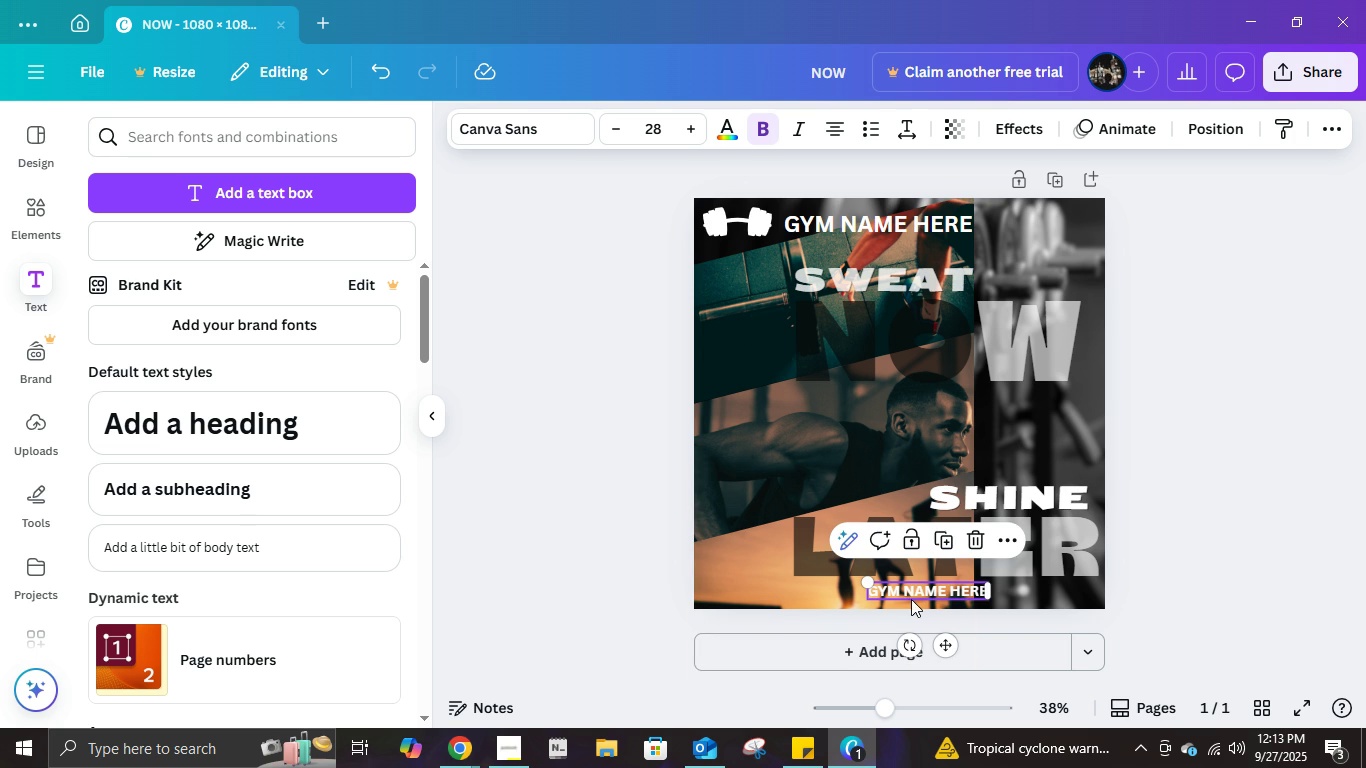 
left_click([913, 590])
 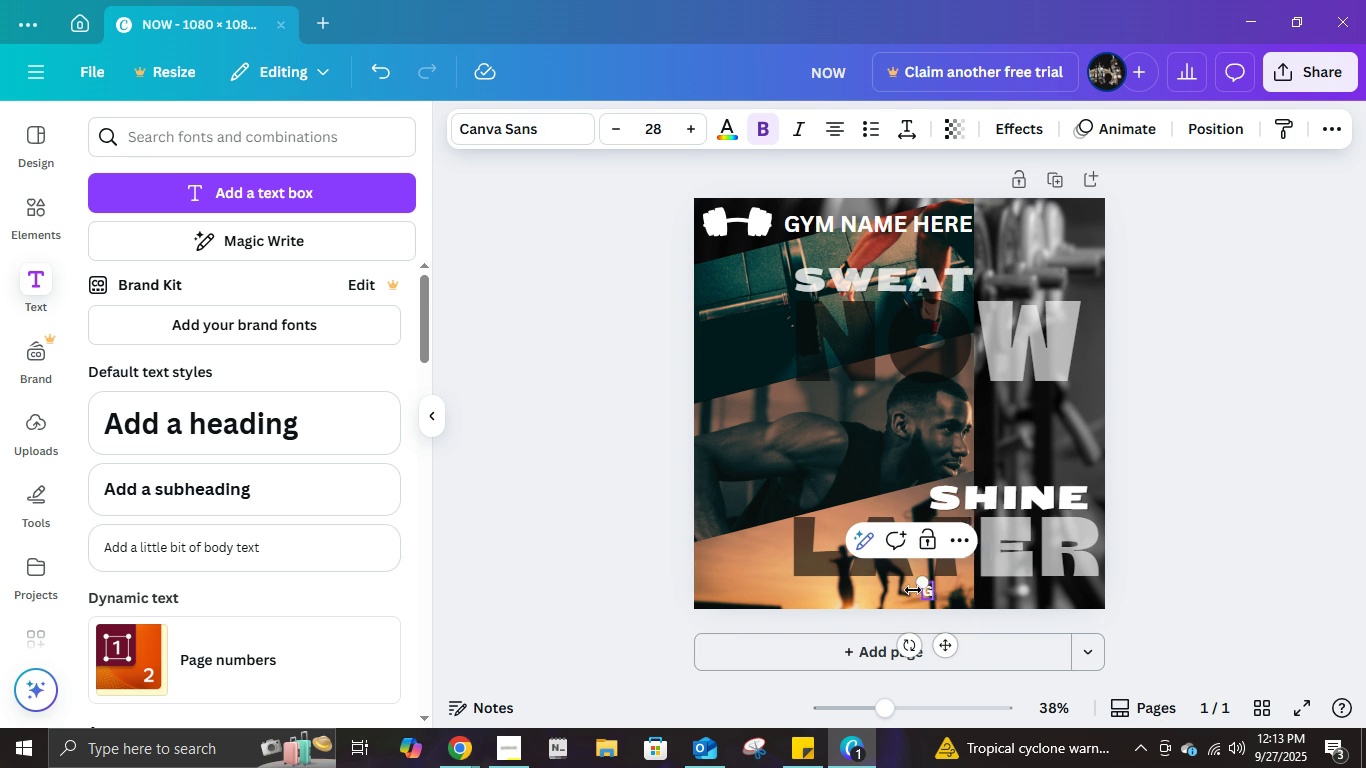 
type(GYM DF)
key(Backspace)
key(Backspace)
type(DETAILS HERTE)
key(Backspace)
key(Backspace)
type(E)
 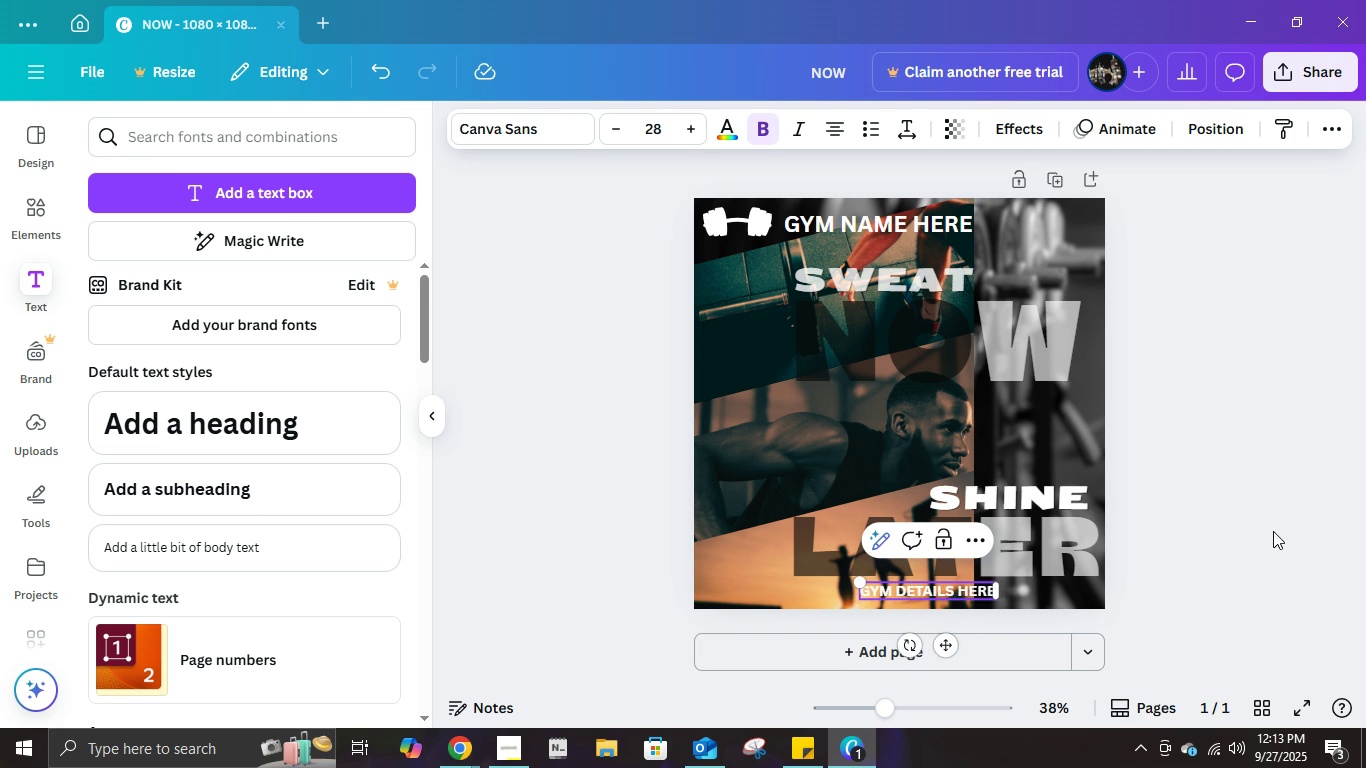 
left_click([1273, 531])